 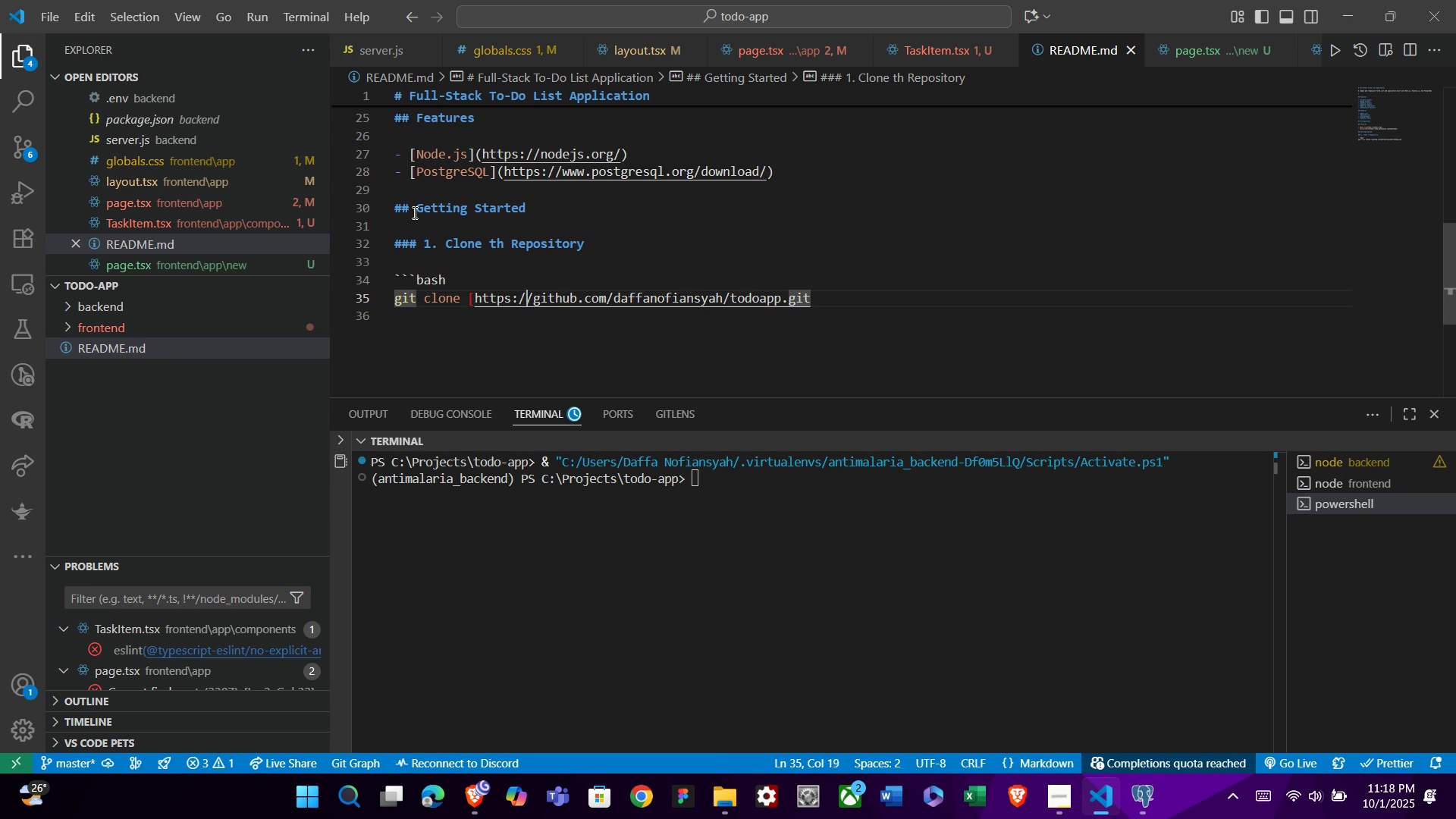 
key(ArrowLeft)
 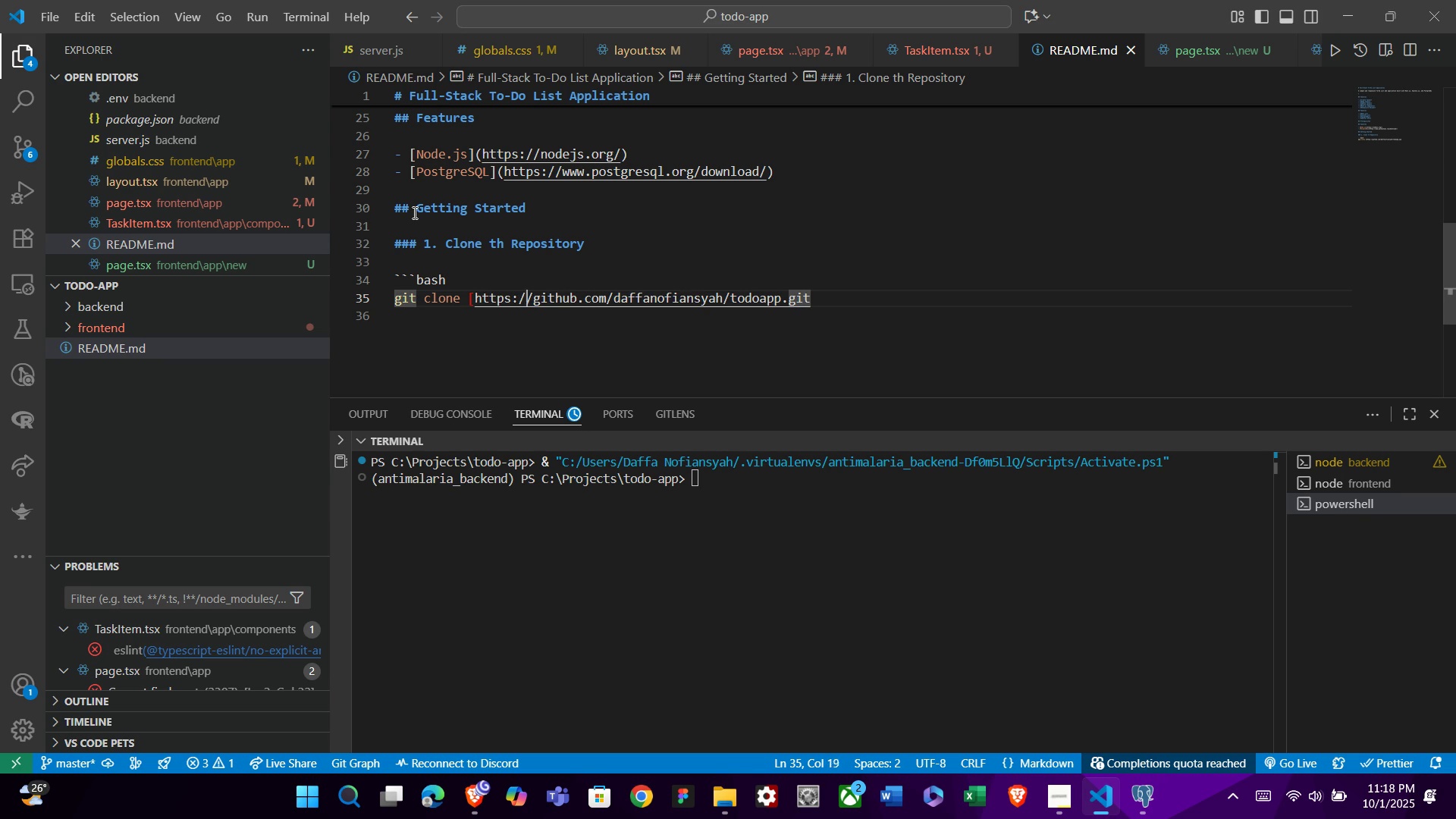 
key(ArrowLeft)
 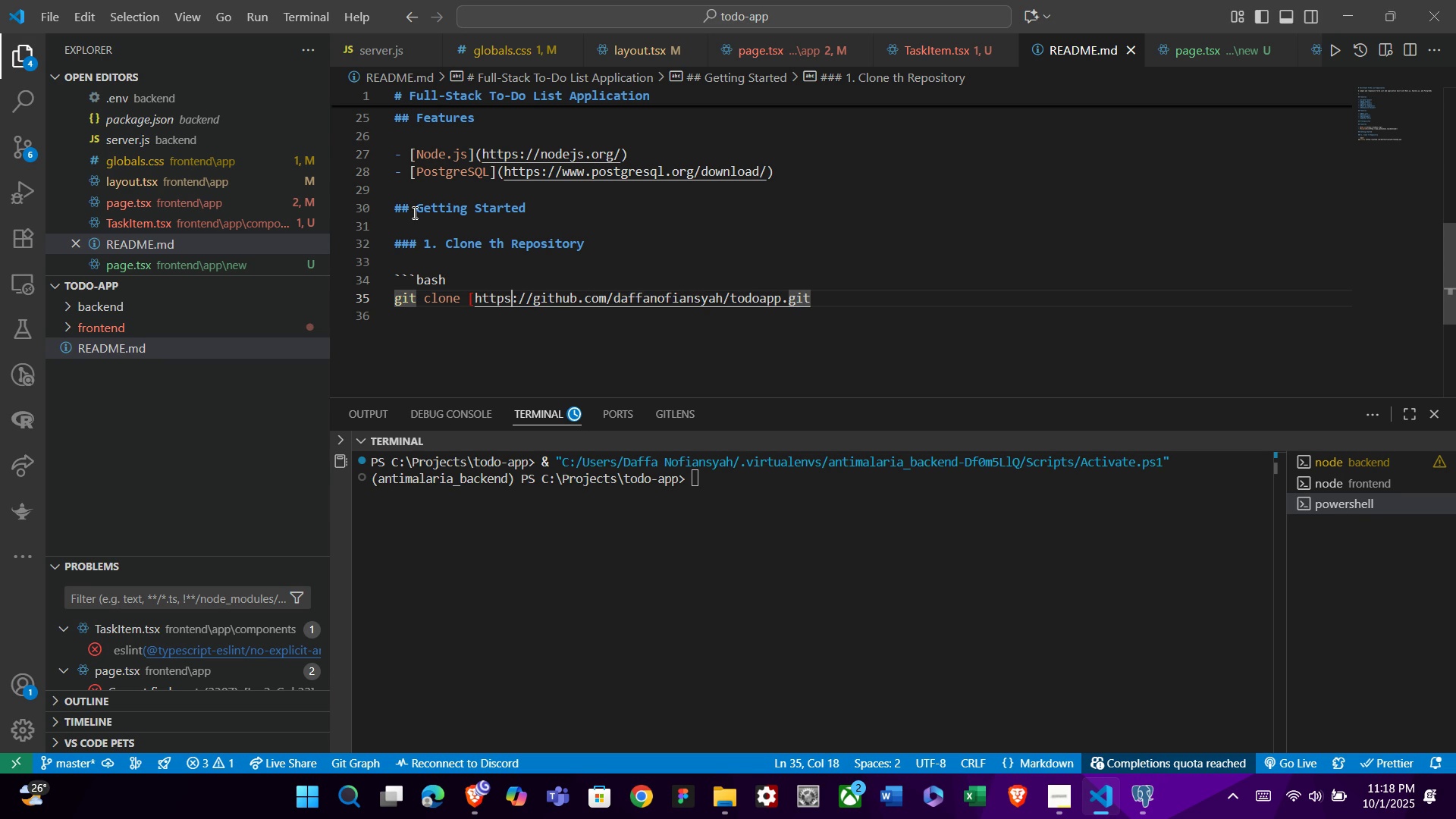 
key(ArrowLeft)
 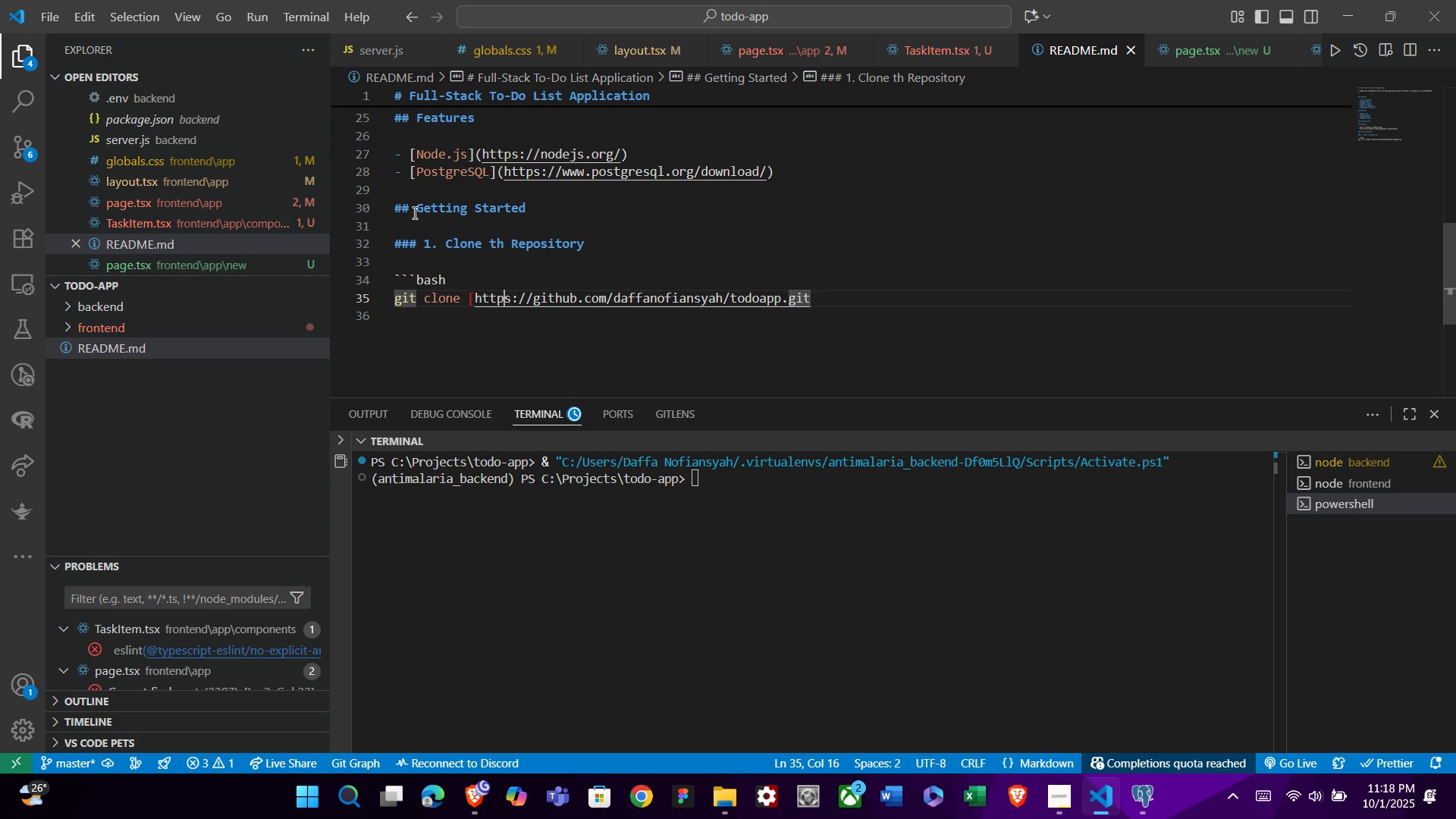 
key(ArrowLeft)
 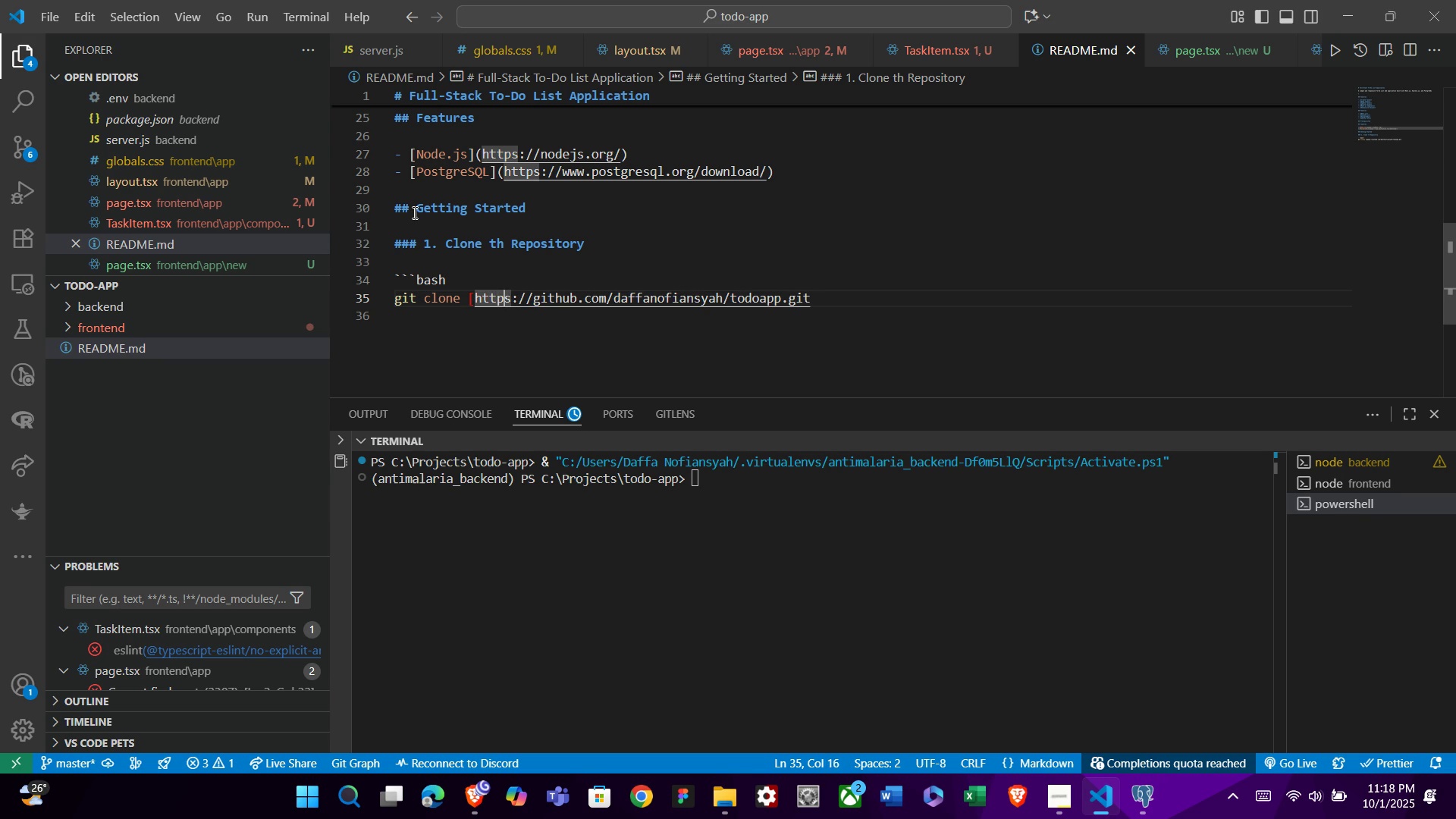 
key(ArrowLeft)
 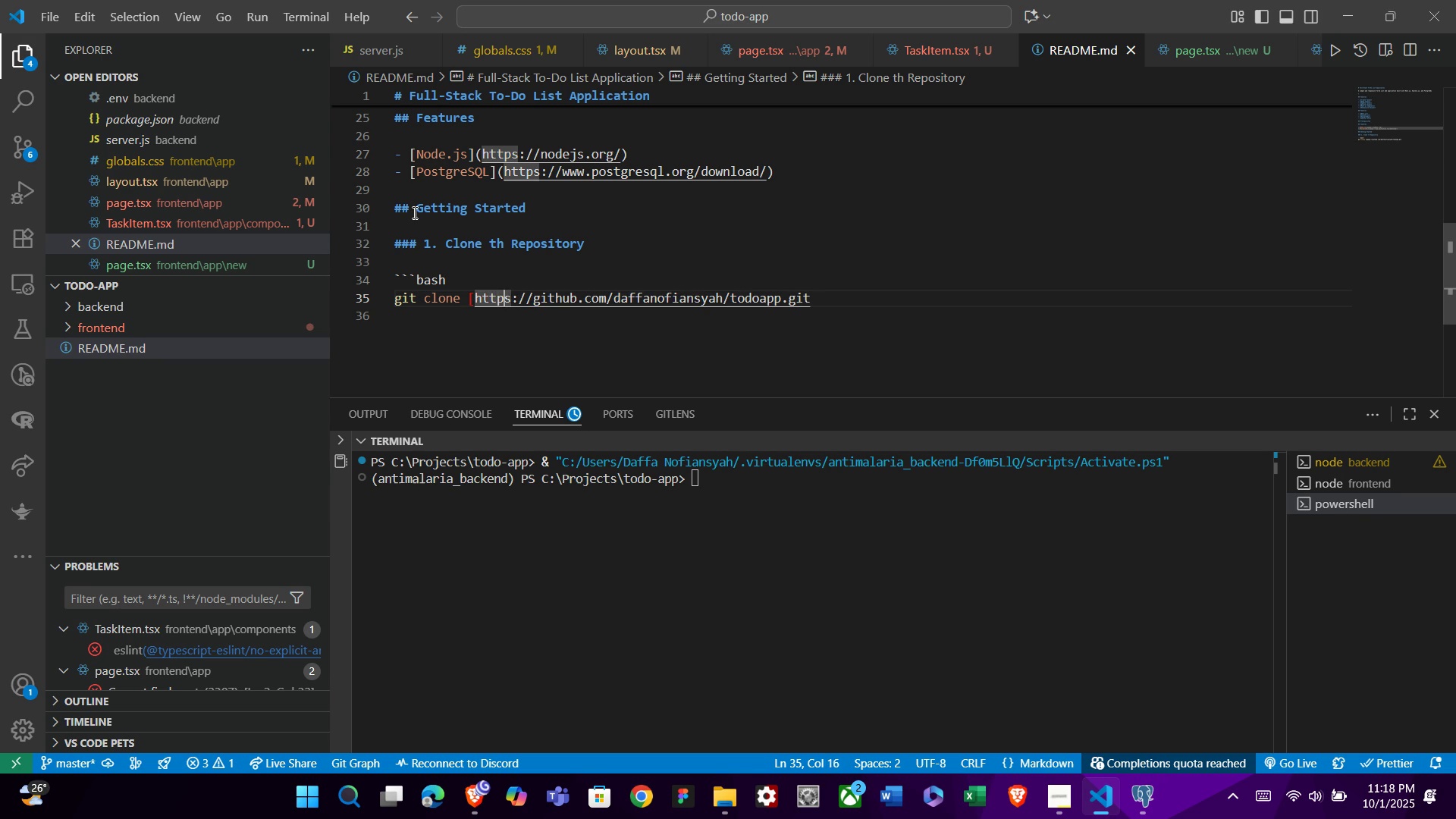 
key(ArrowLeft)
 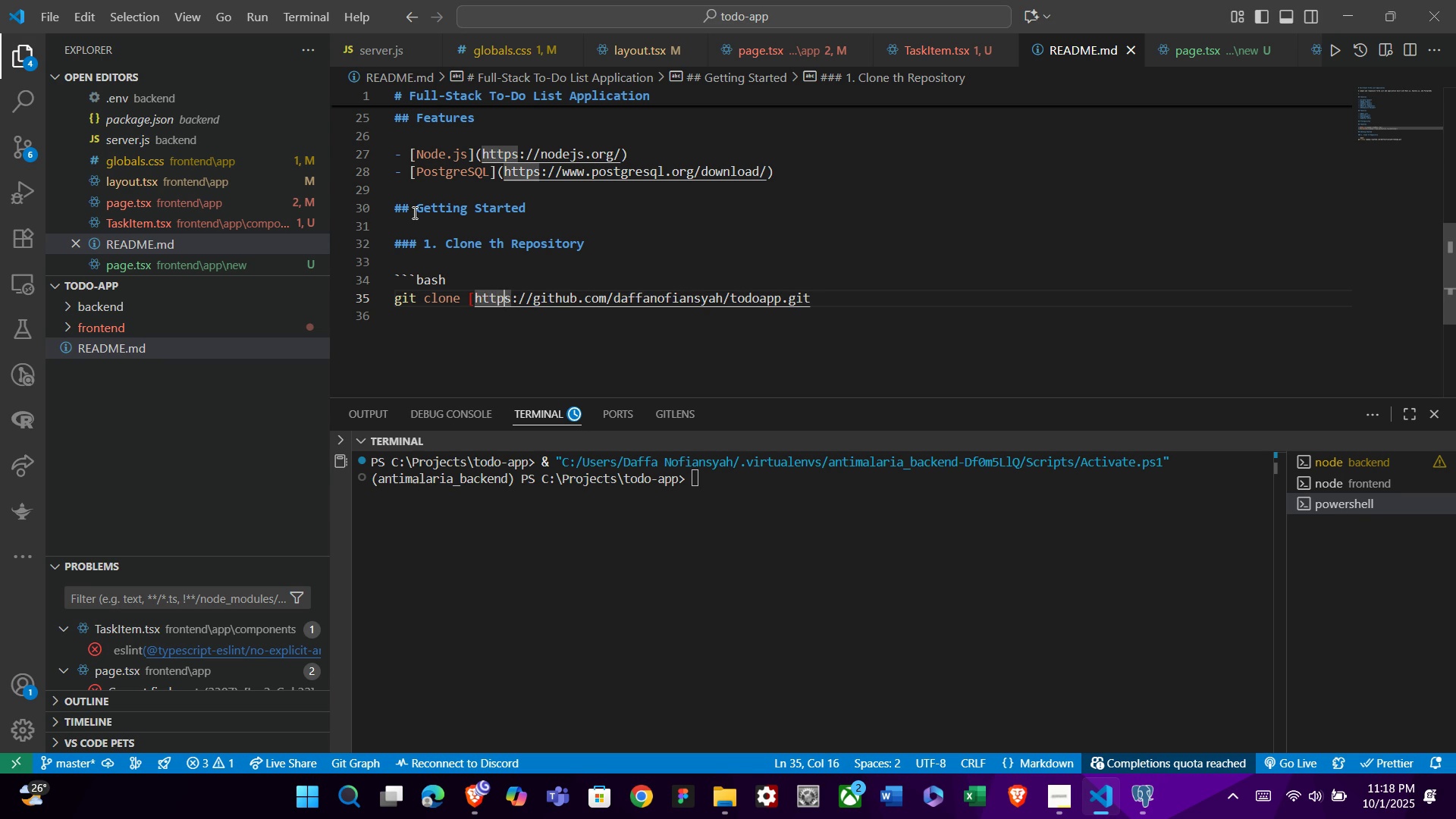 
key(ArrowLeft)
 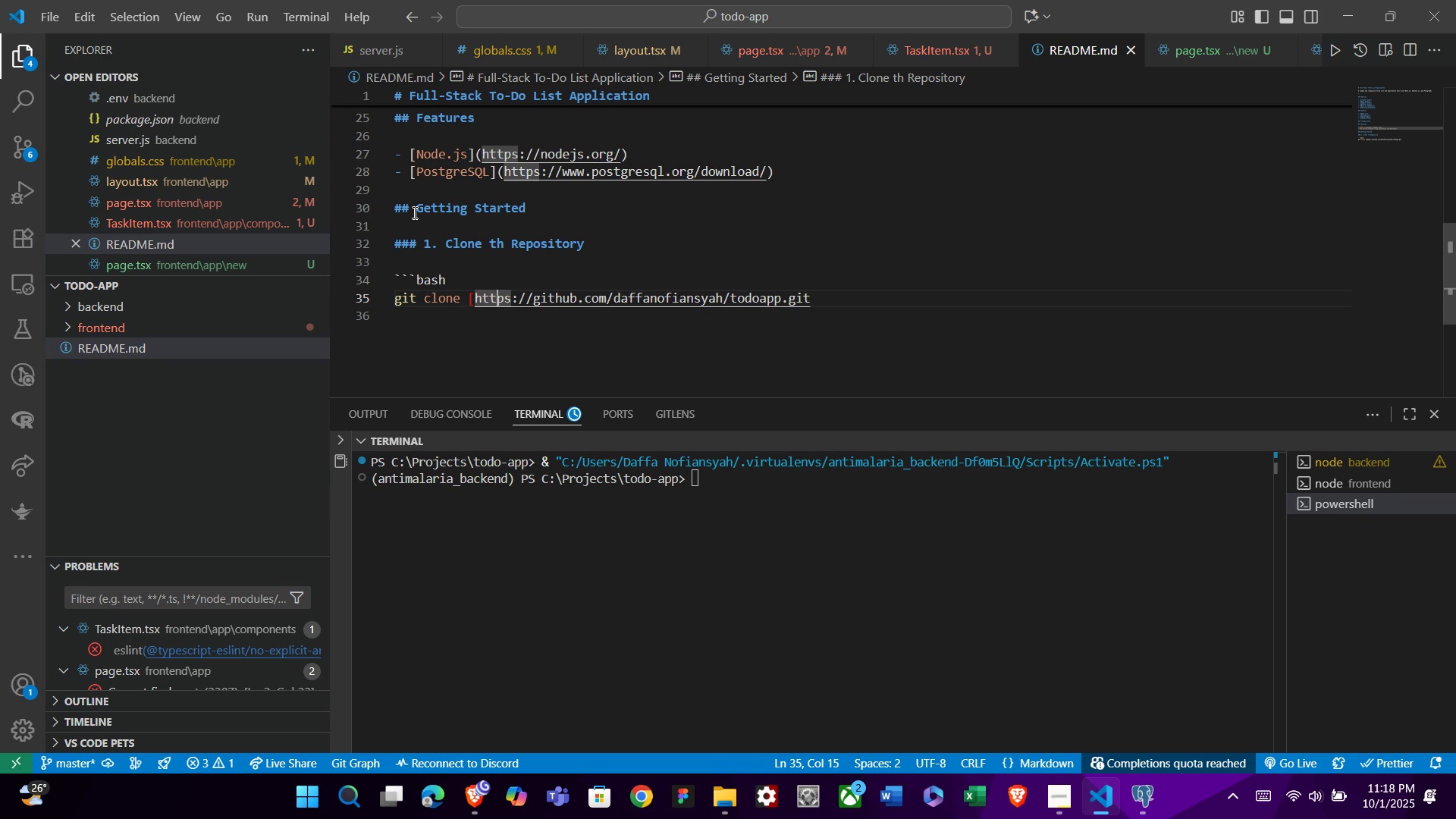 
key(ArrowLeft)
 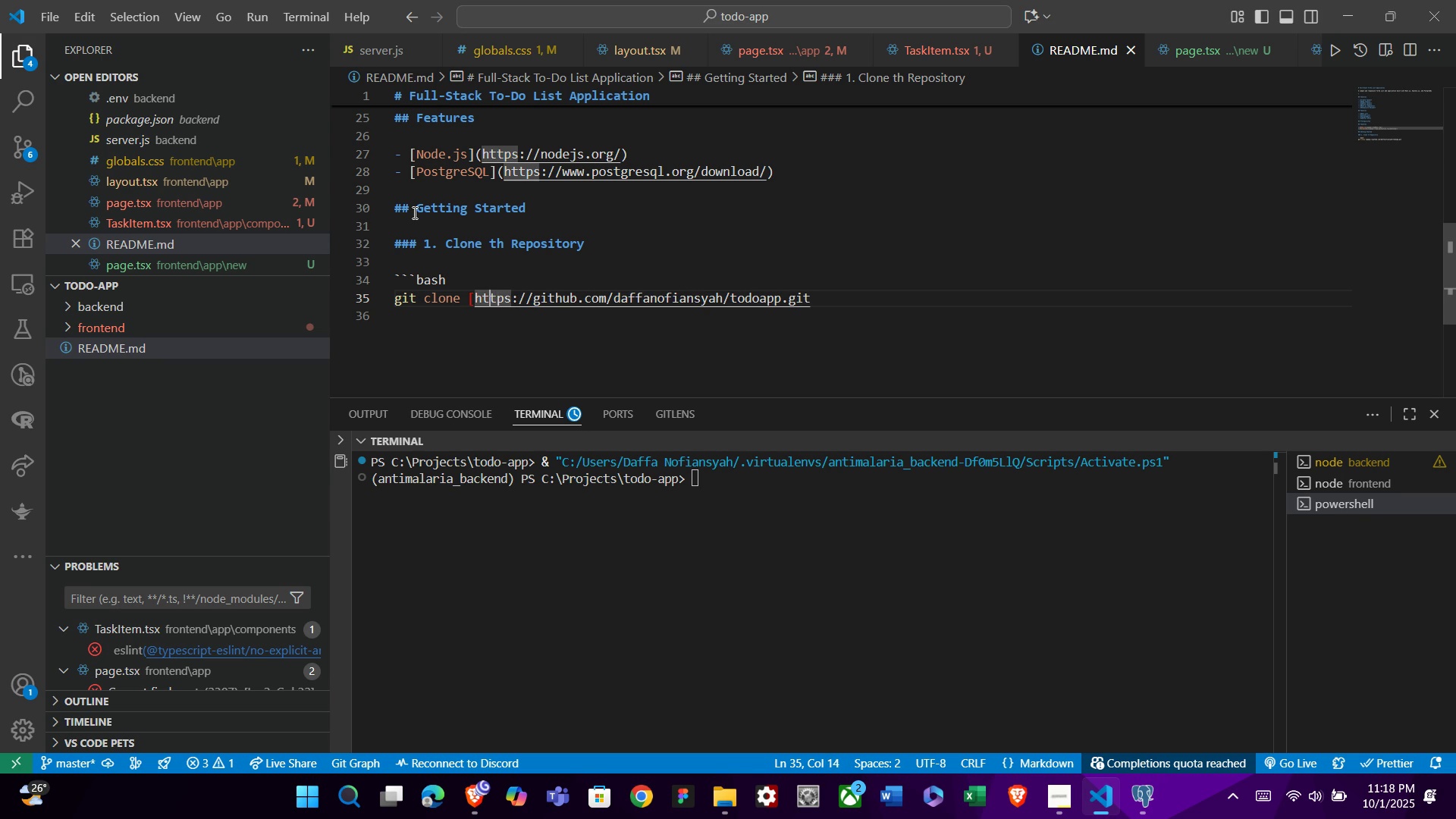 
key(ArrowLeft)
 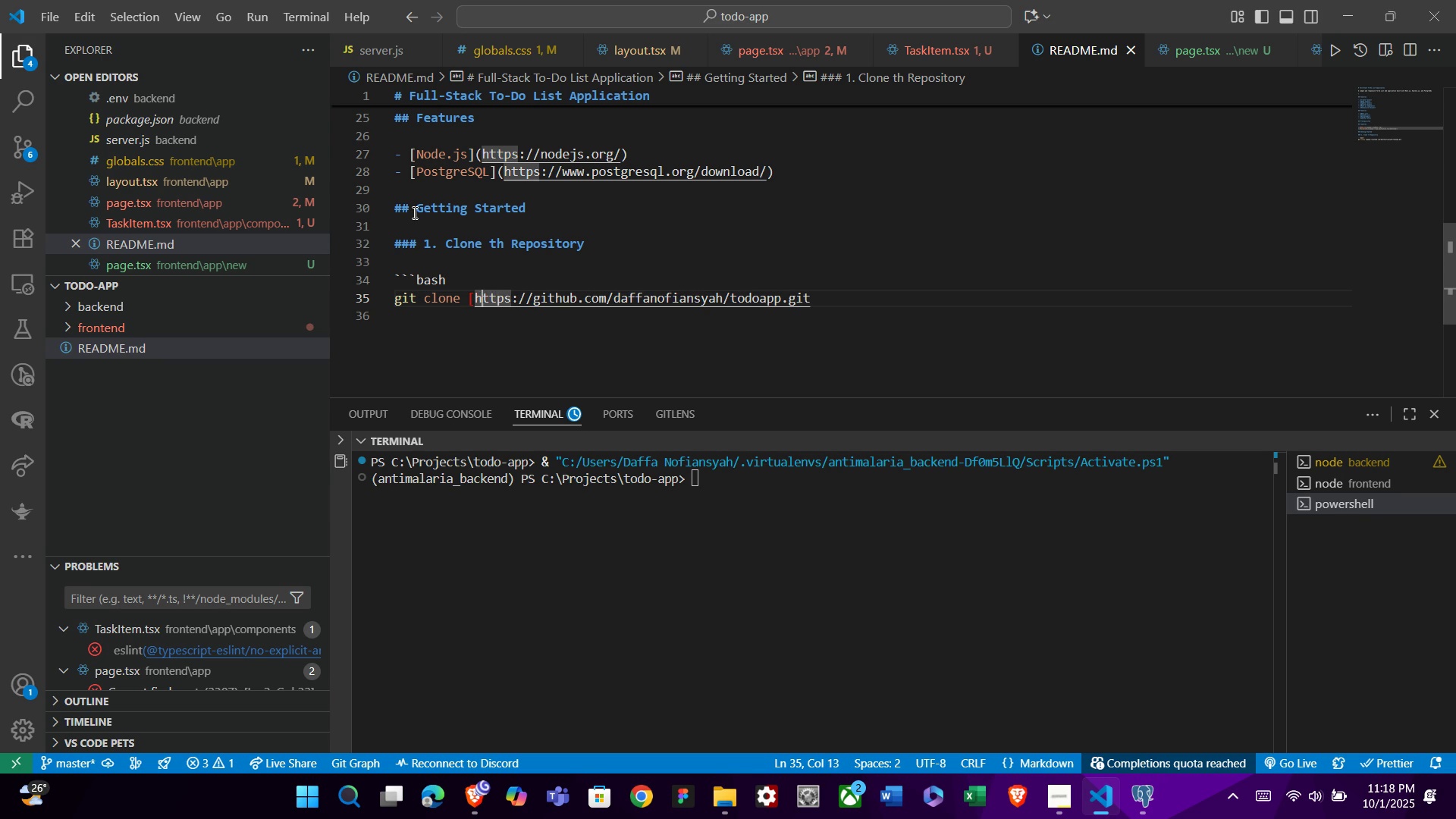 
key(ArrowLeft)
 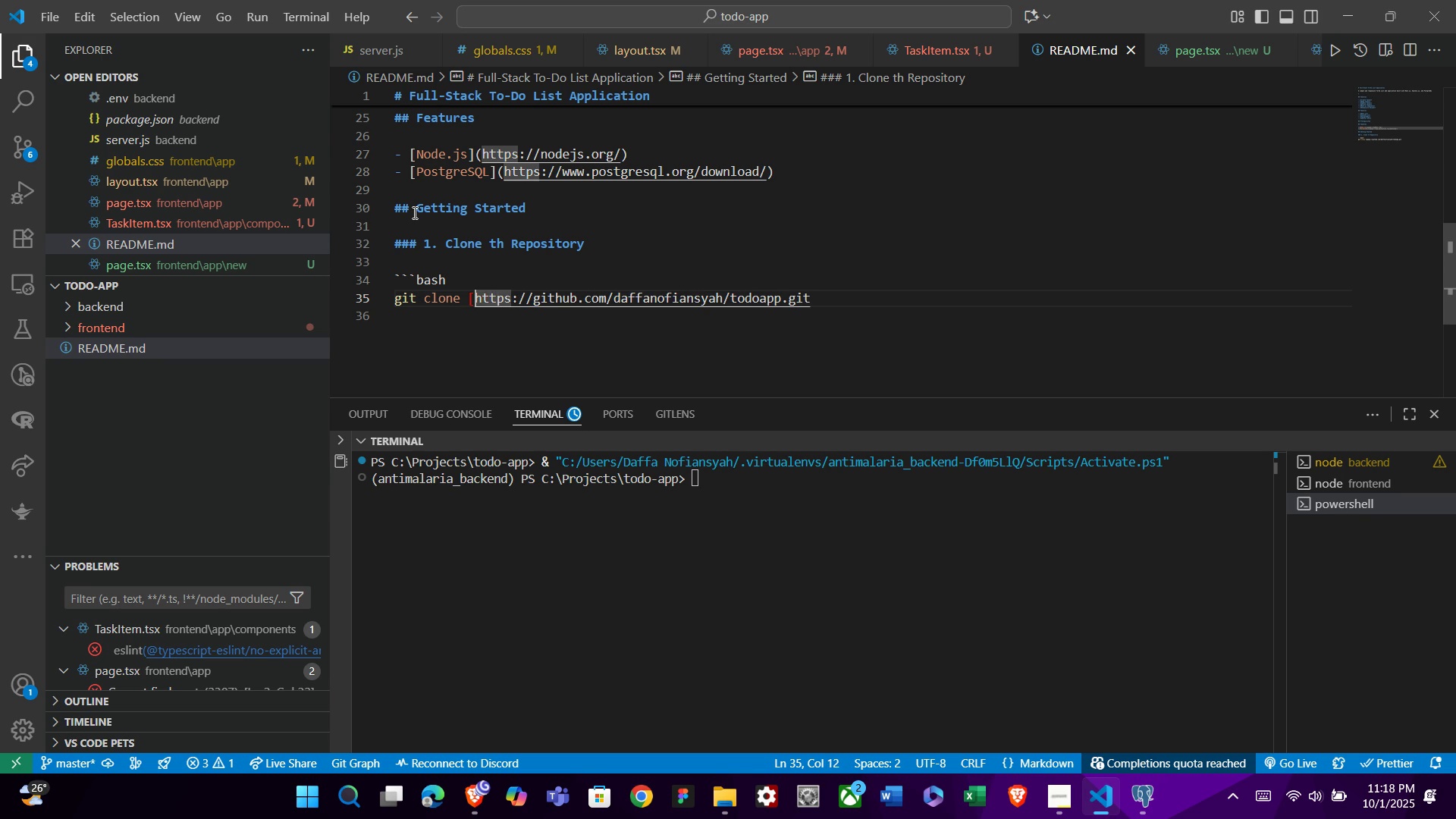 
key(ArrowLeft)
 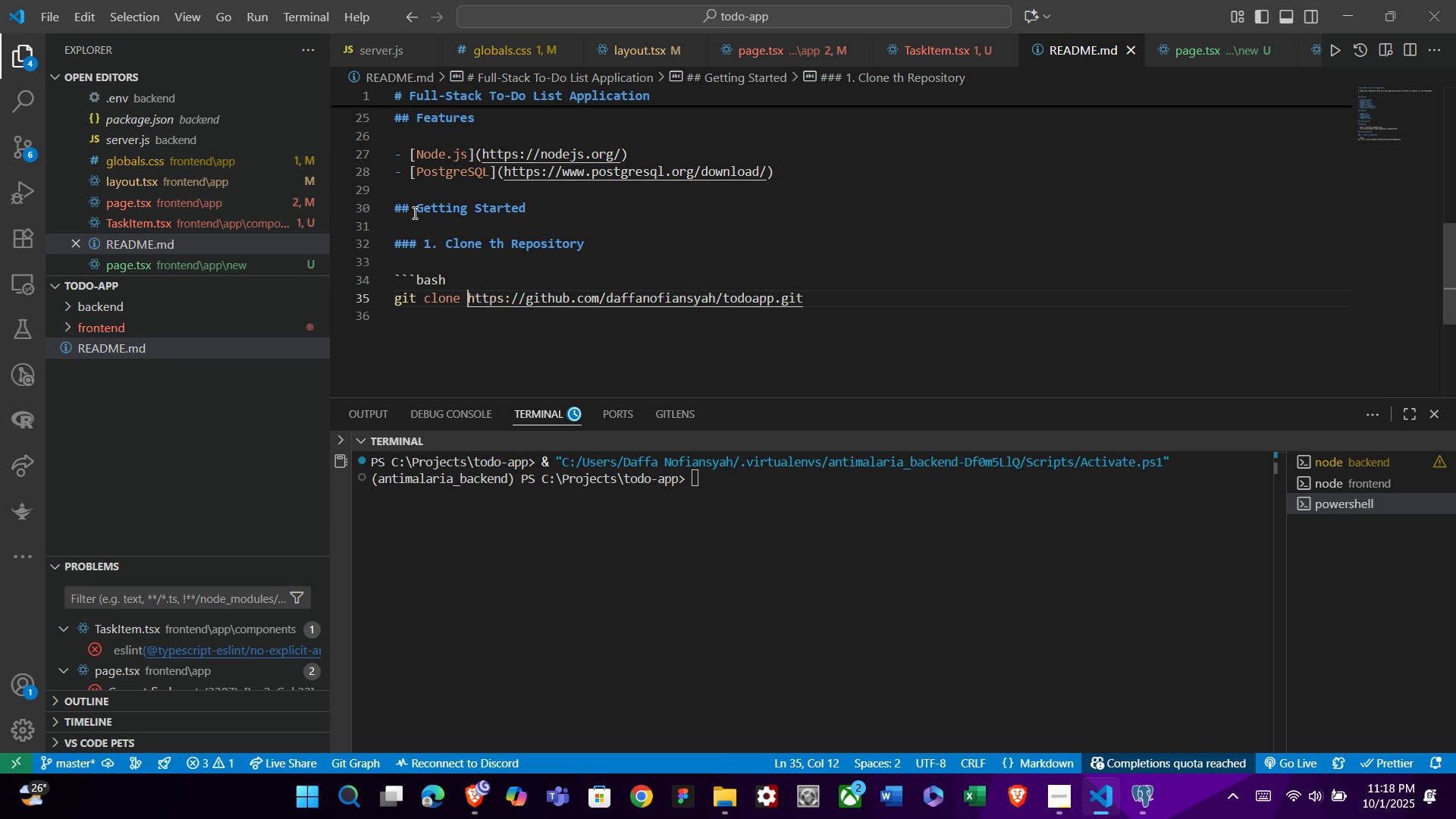 
key(Backspace)